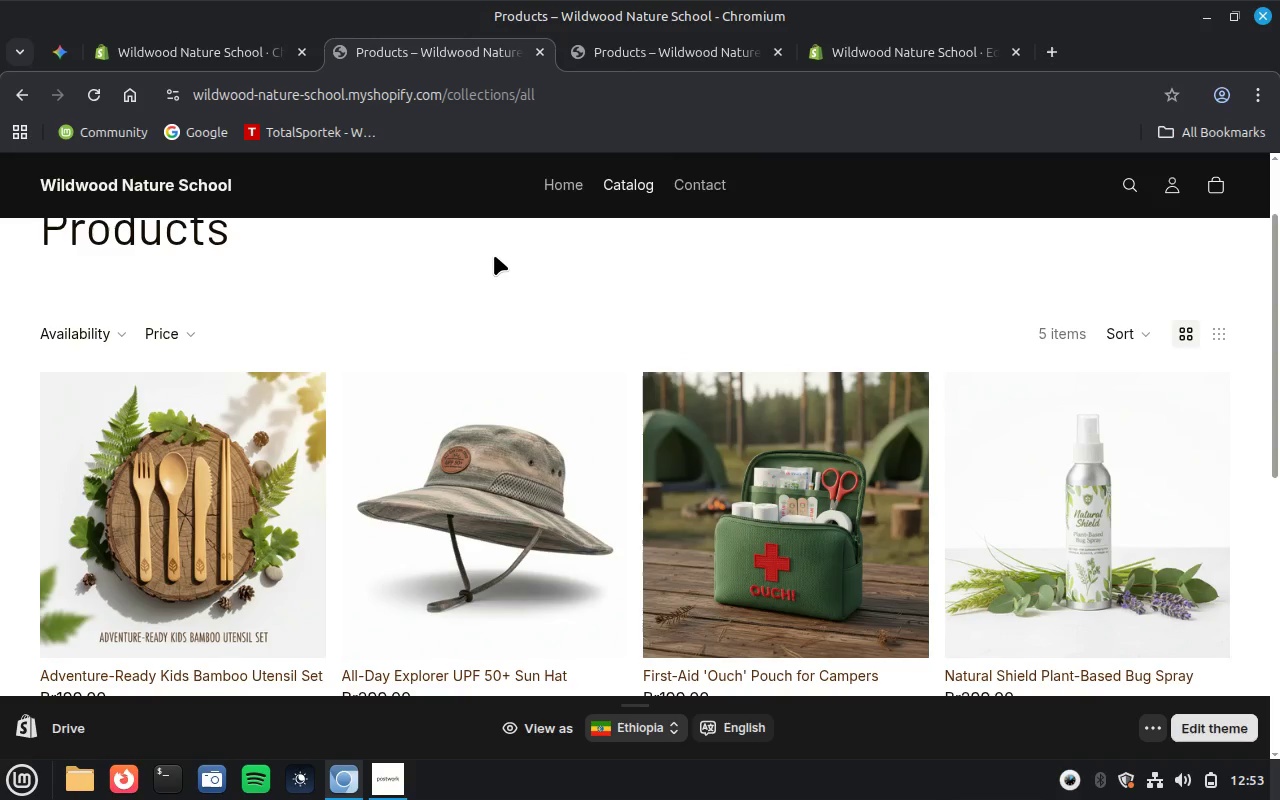 
scroll: coordinate [494, 255], scroll_direction: down, amount: 2.0
 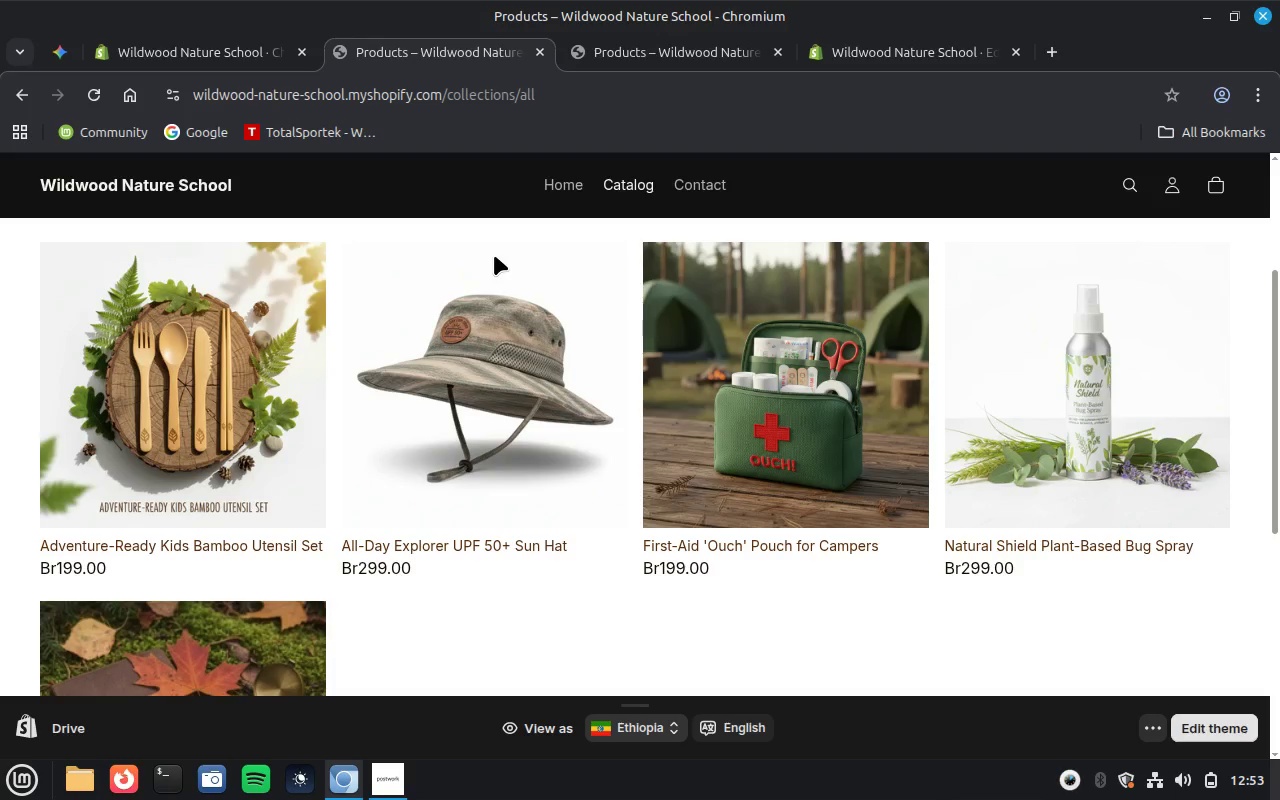 
scroll: coordinate [494, 255], scroll_direction: none, amount: 0.0
 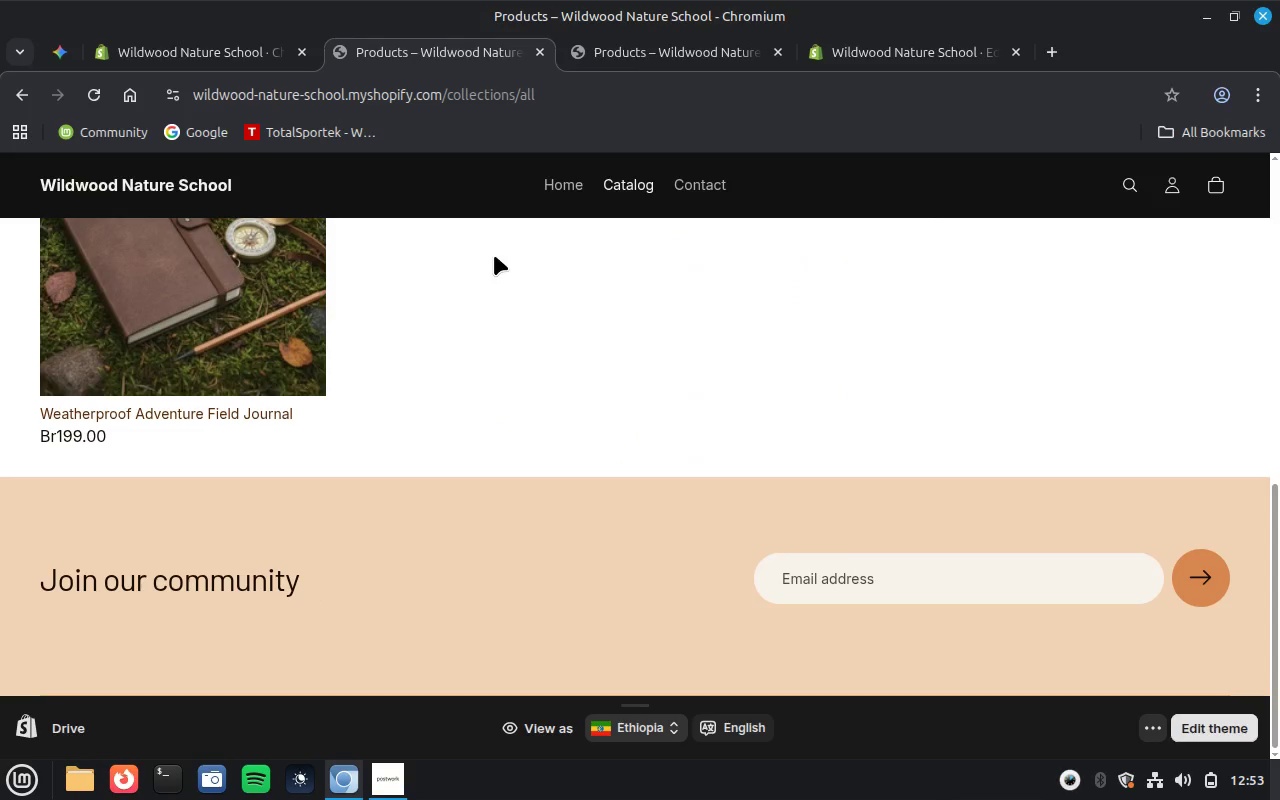 
scroll: coordinate [494, 255], scroll_direction: up, amount: 11.0
 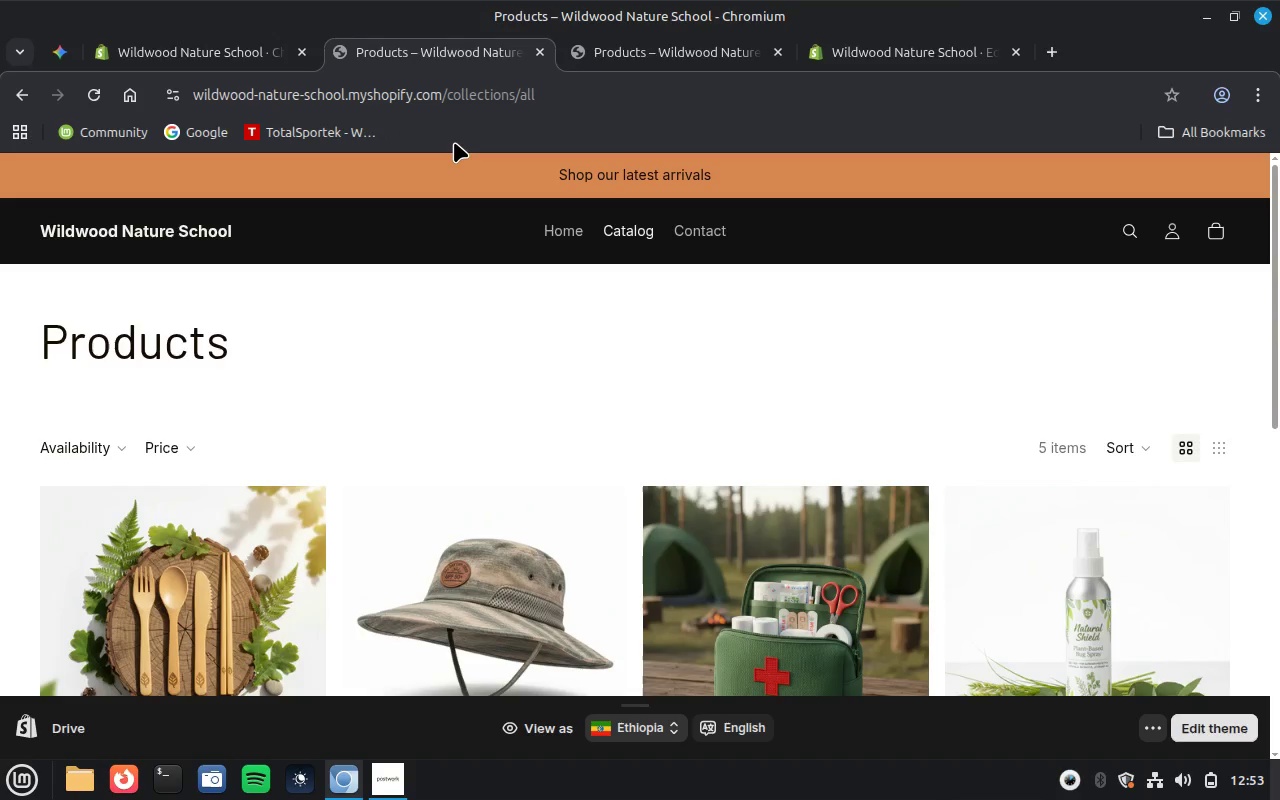 